 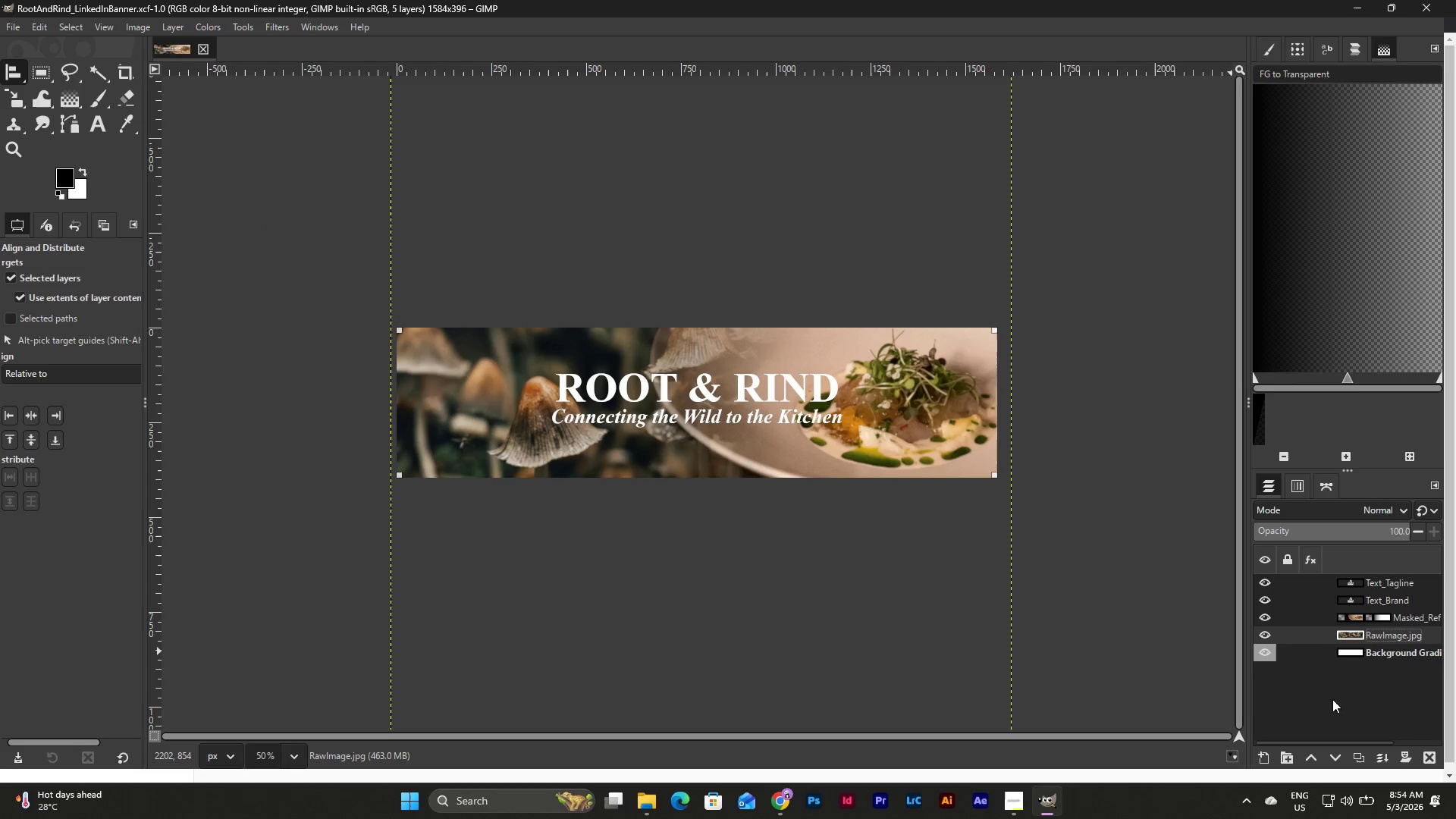 
left_click([1324, 582])
 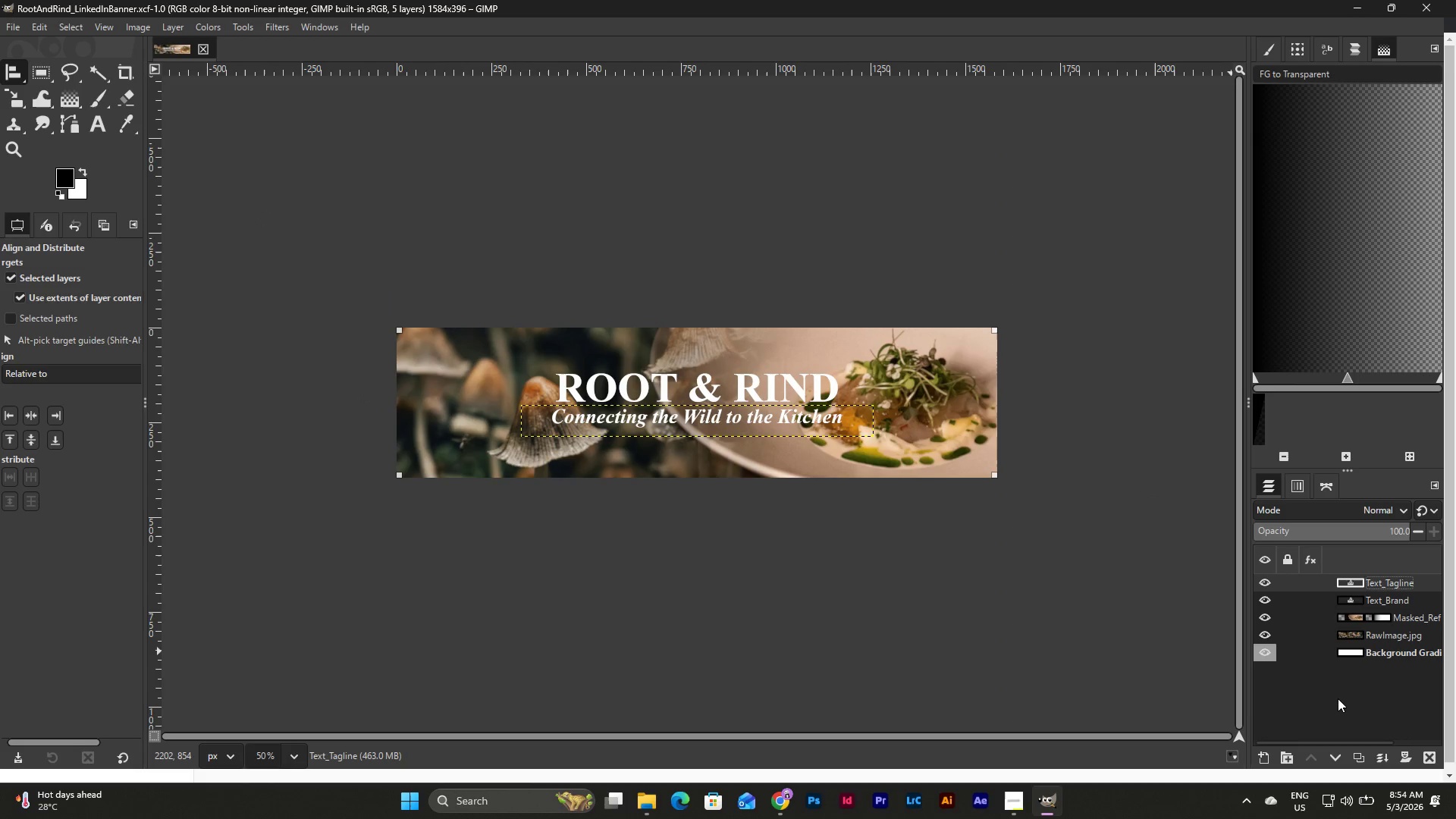 
left_click([1340, 715])
 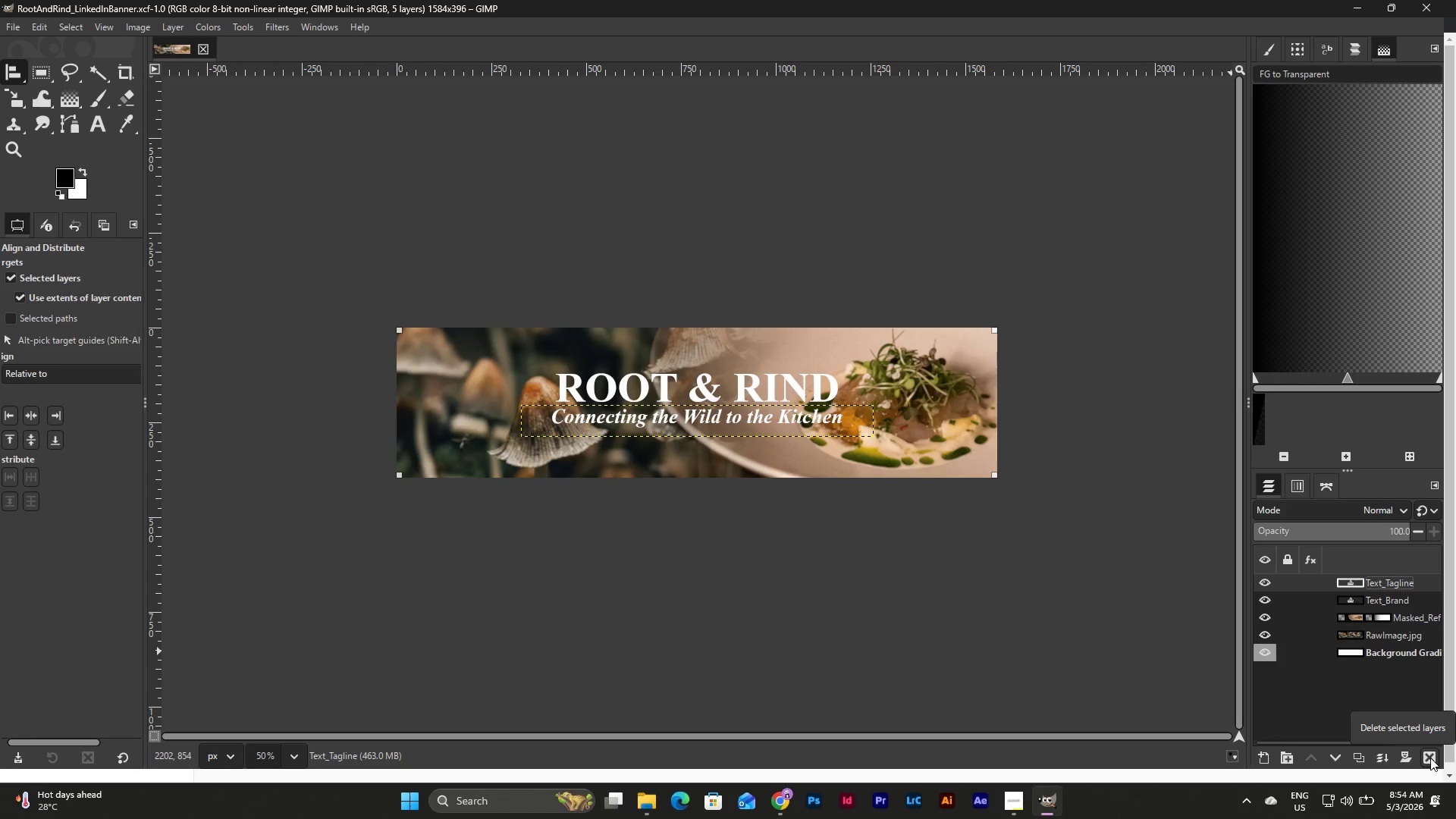 
left_click([1430, 758])
 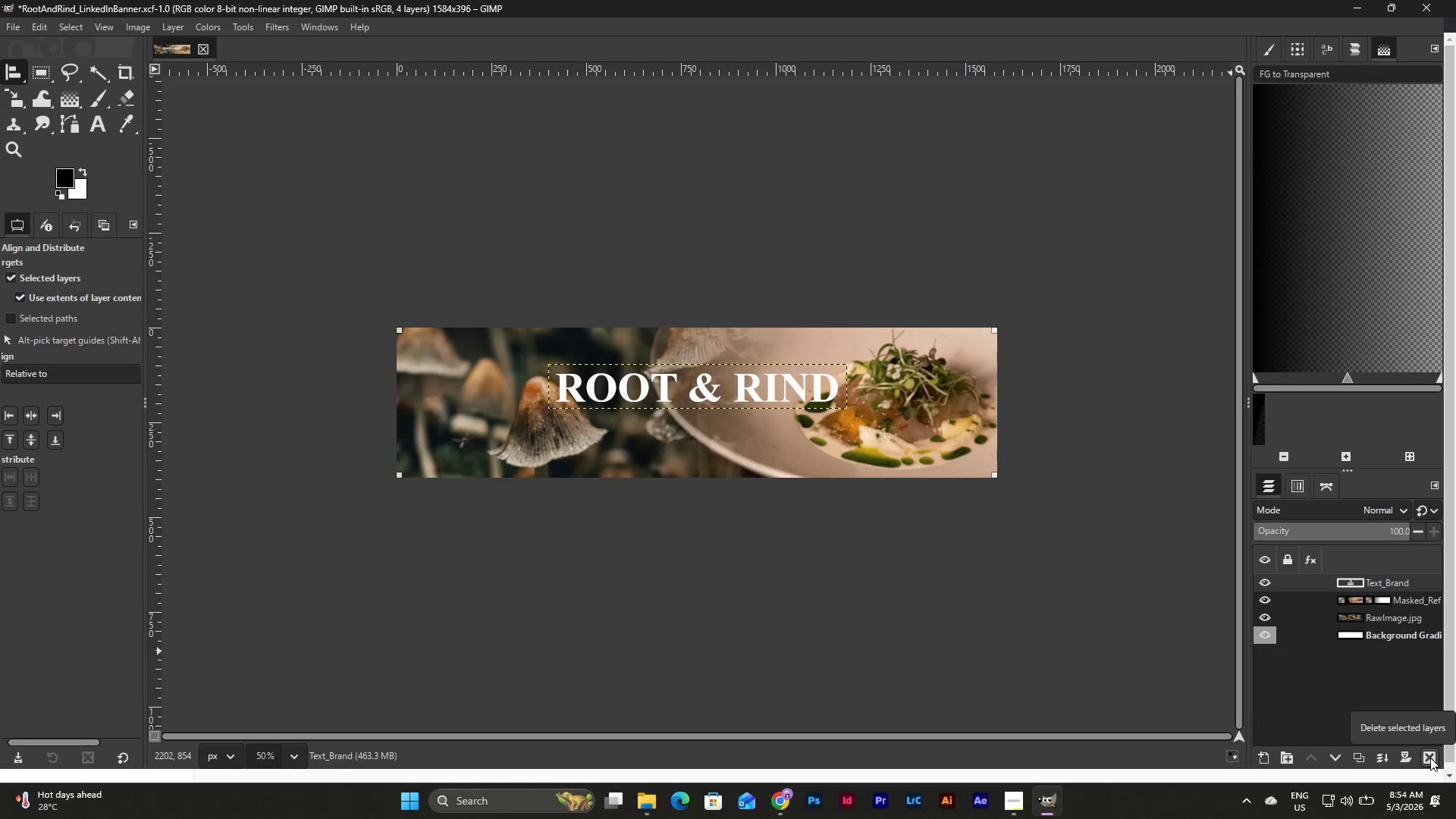 
hold_key(key=ControlLeft, duration=0.56)
 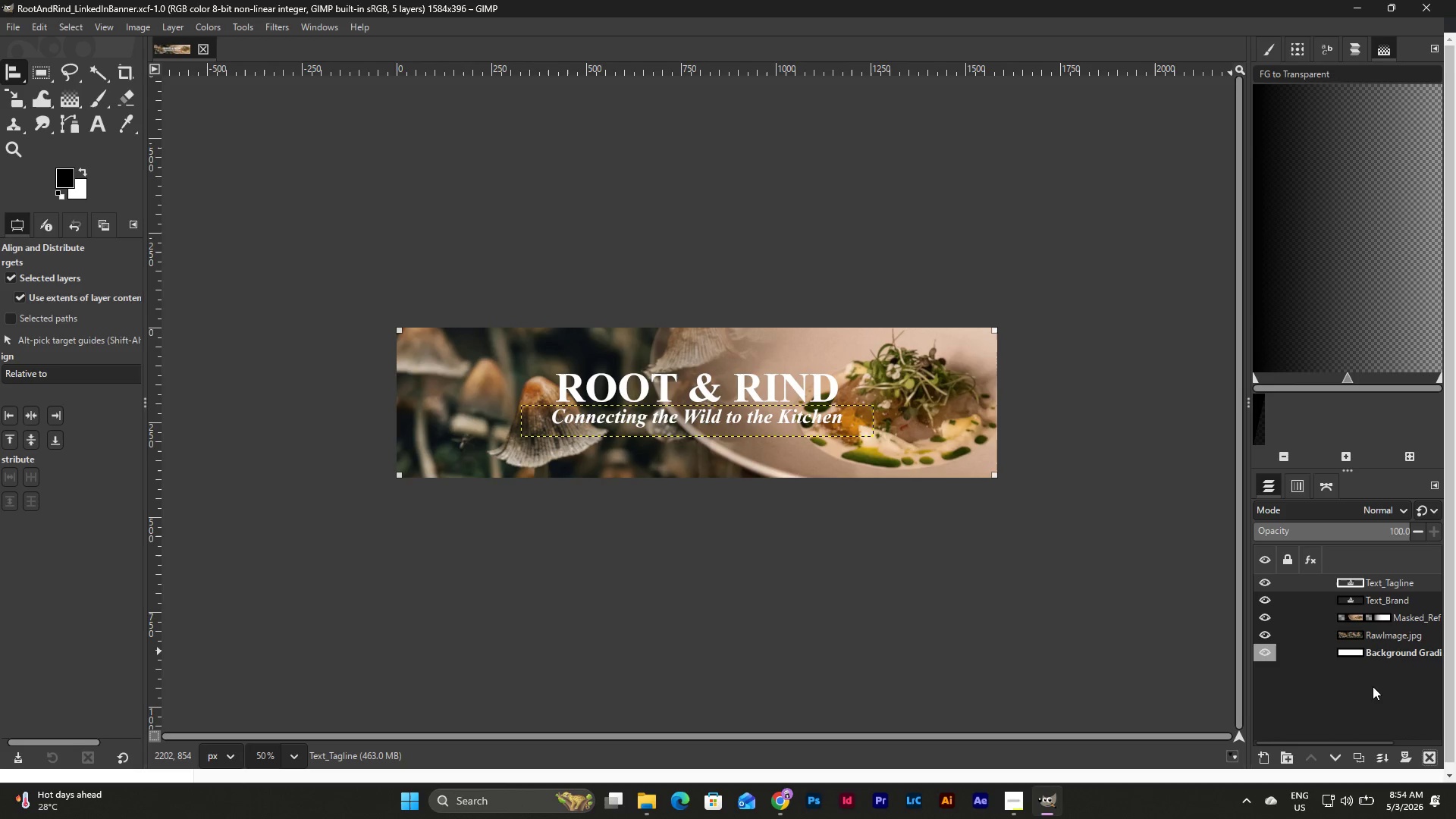 